 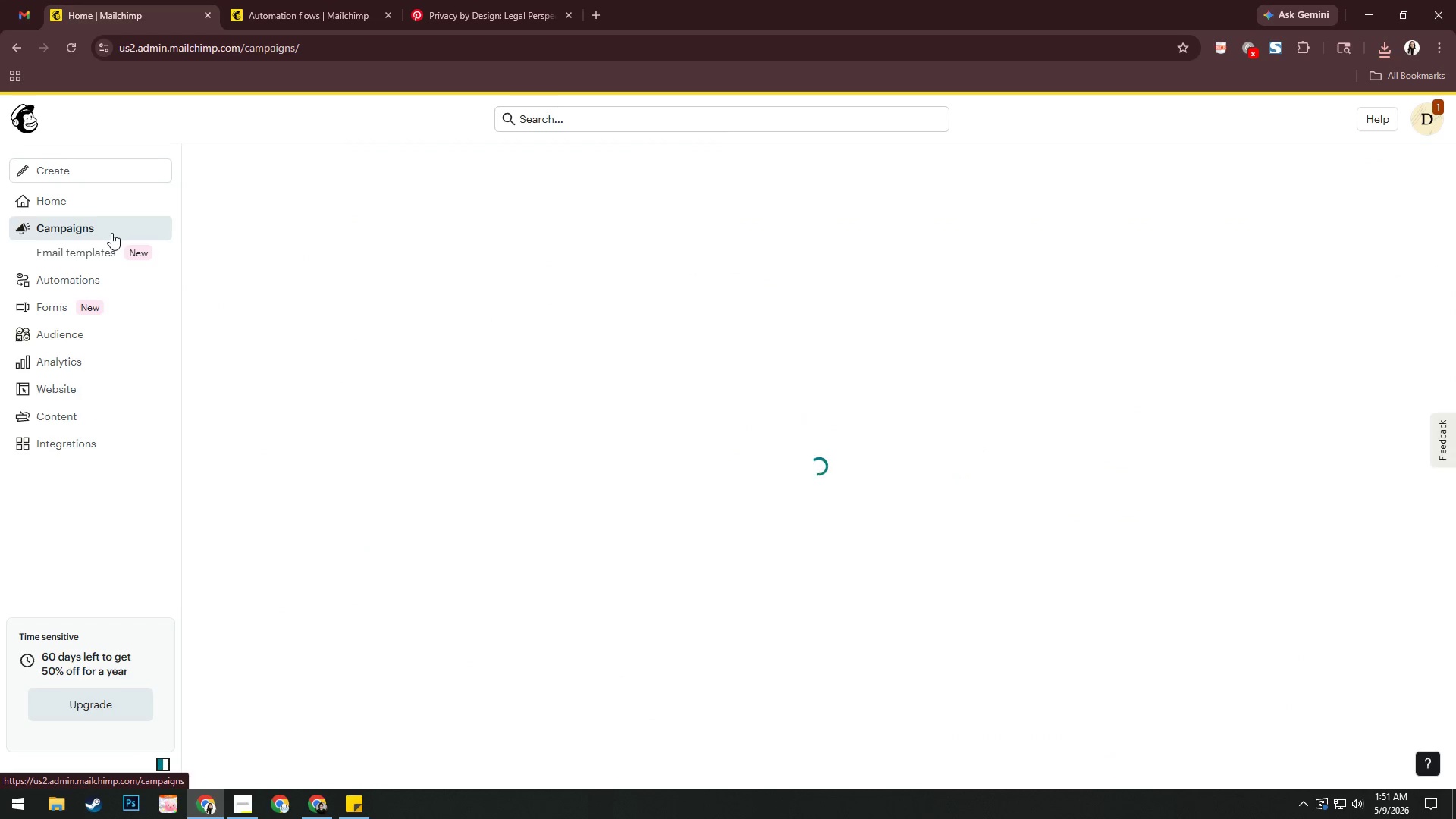 
scroll: coordinate [627, 409], scroll_direction: down, amount: 3.0
 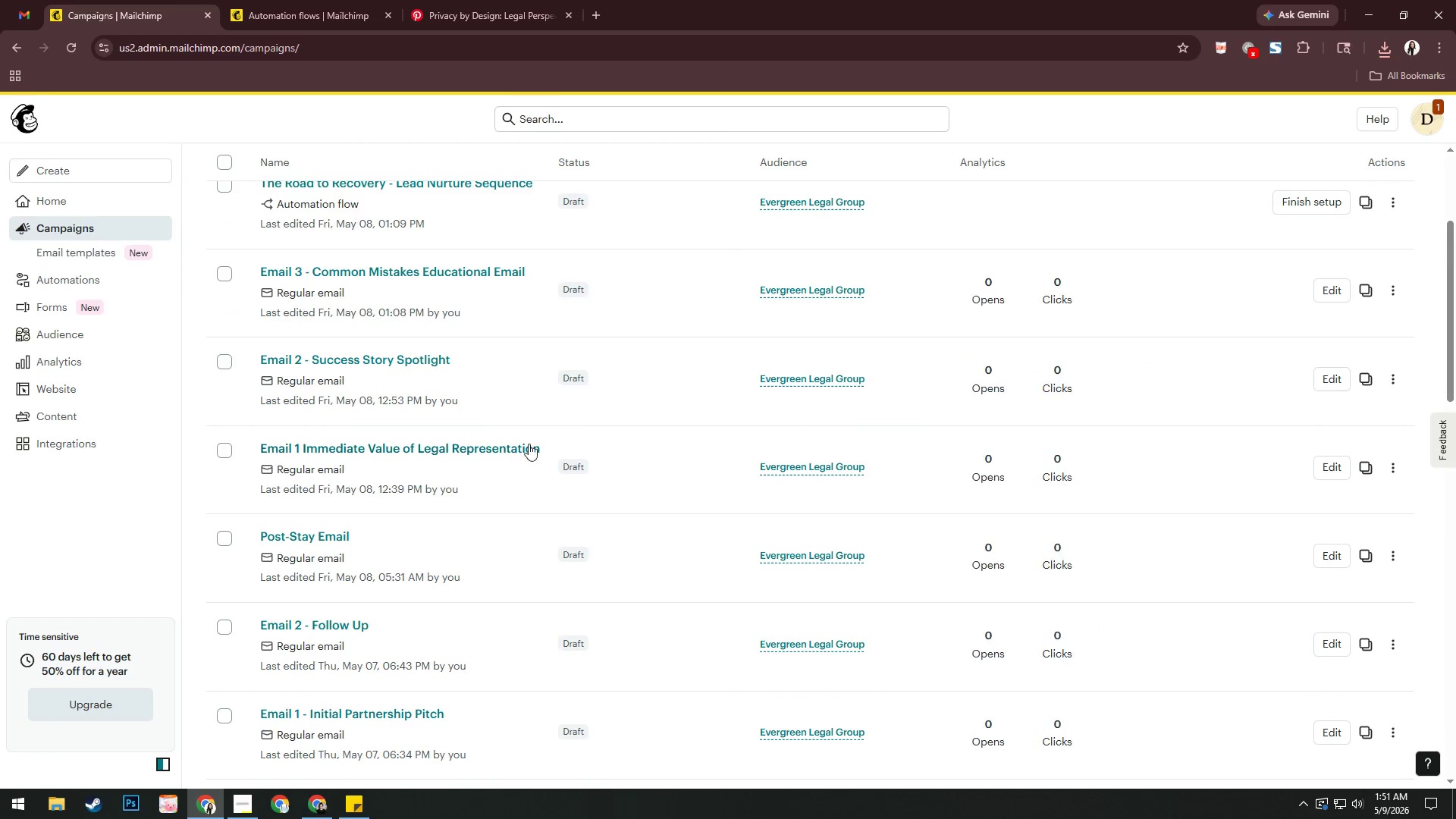 
left_click([528, 444])
 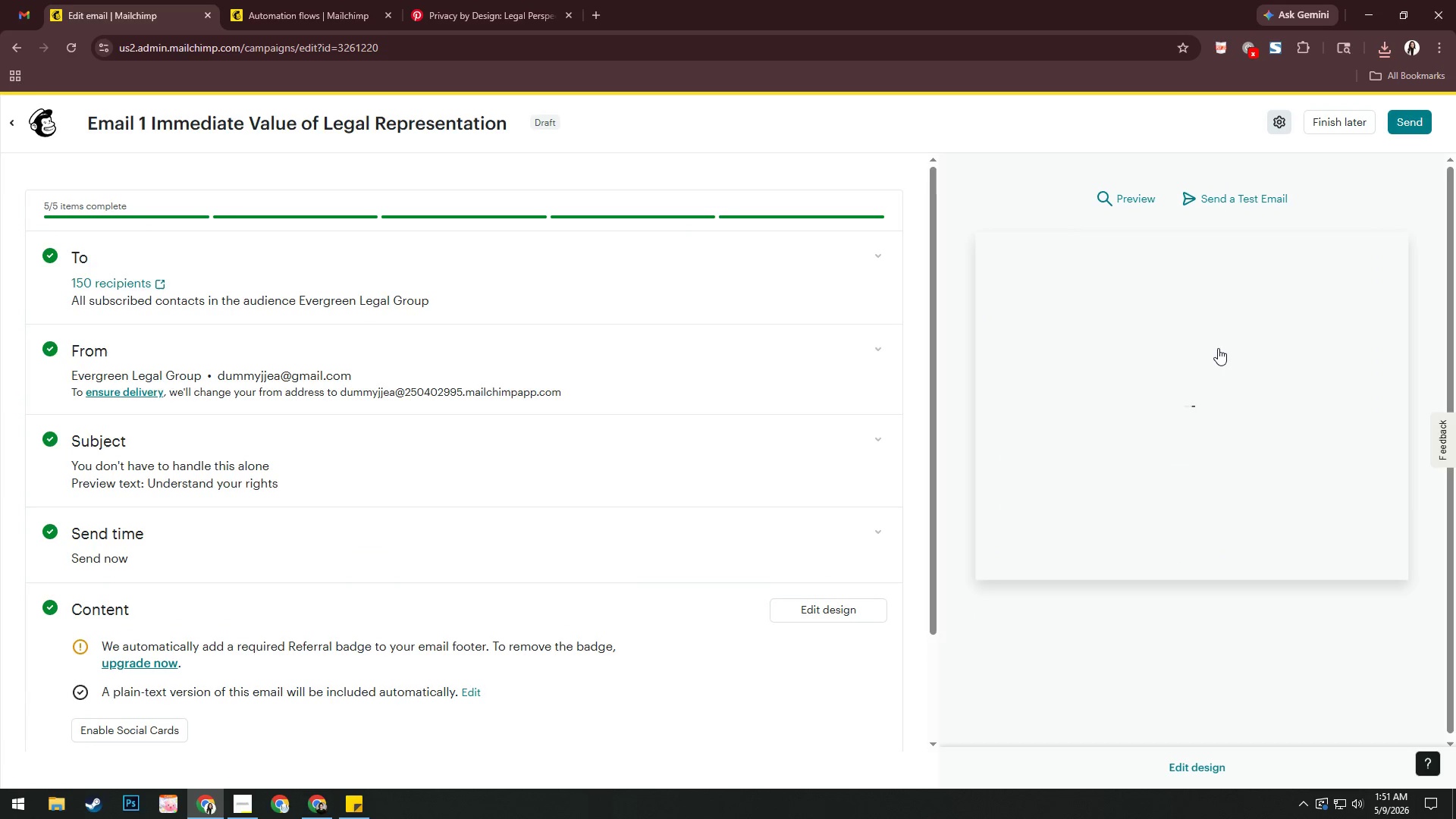 
left_click([1213, 350])
 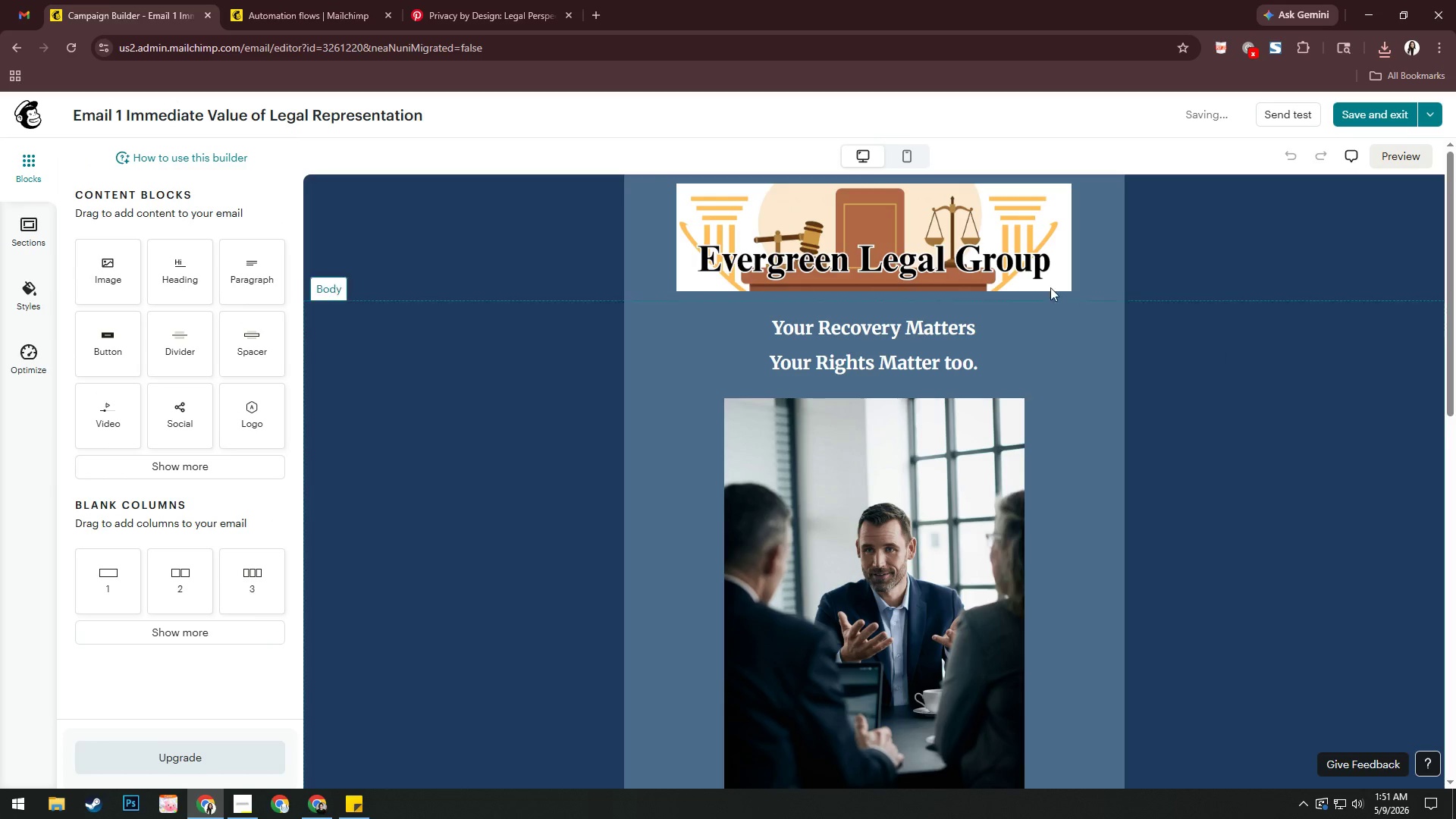 
left_click([858, 163])
 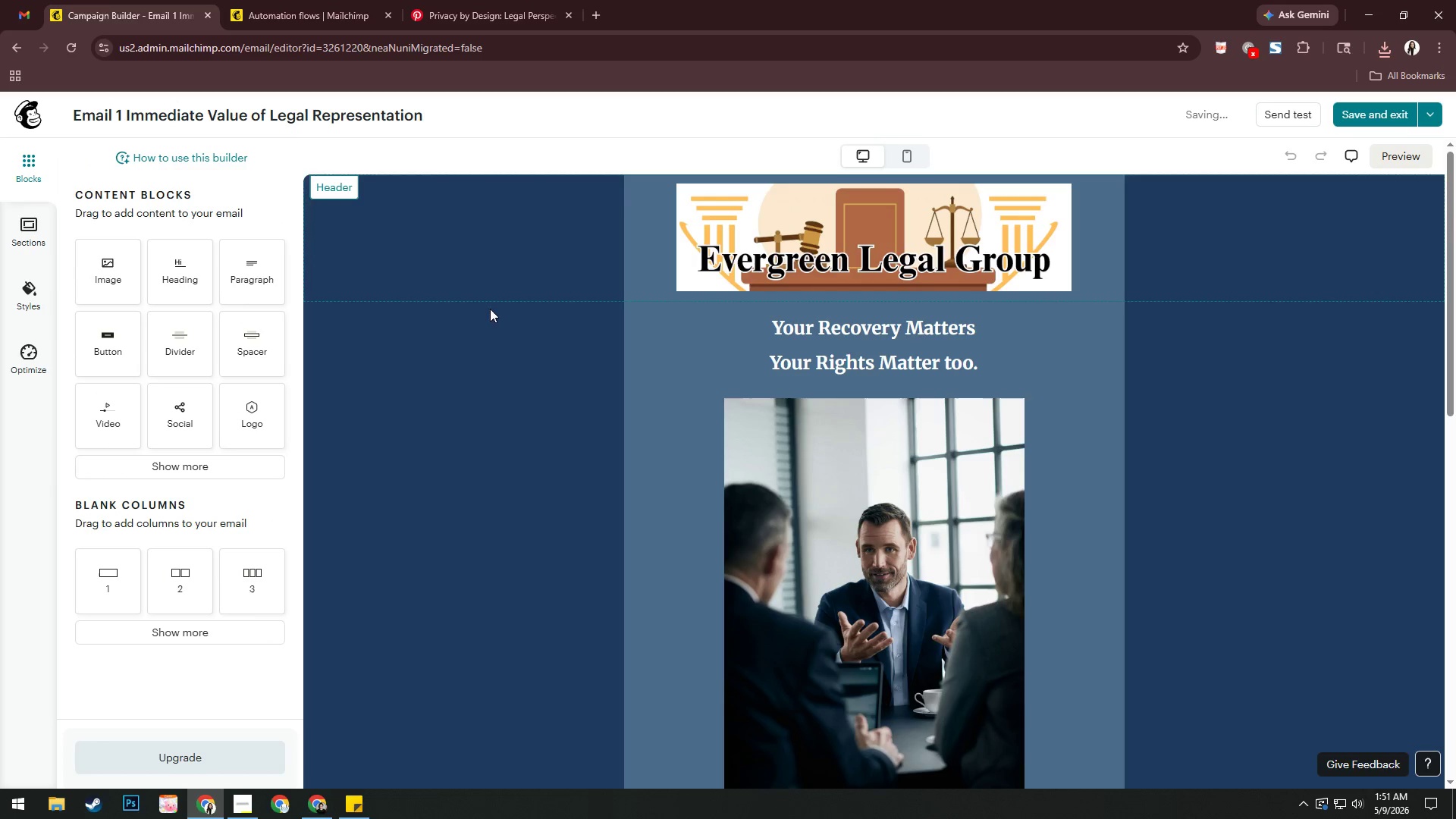 
left_click([435, 358])
 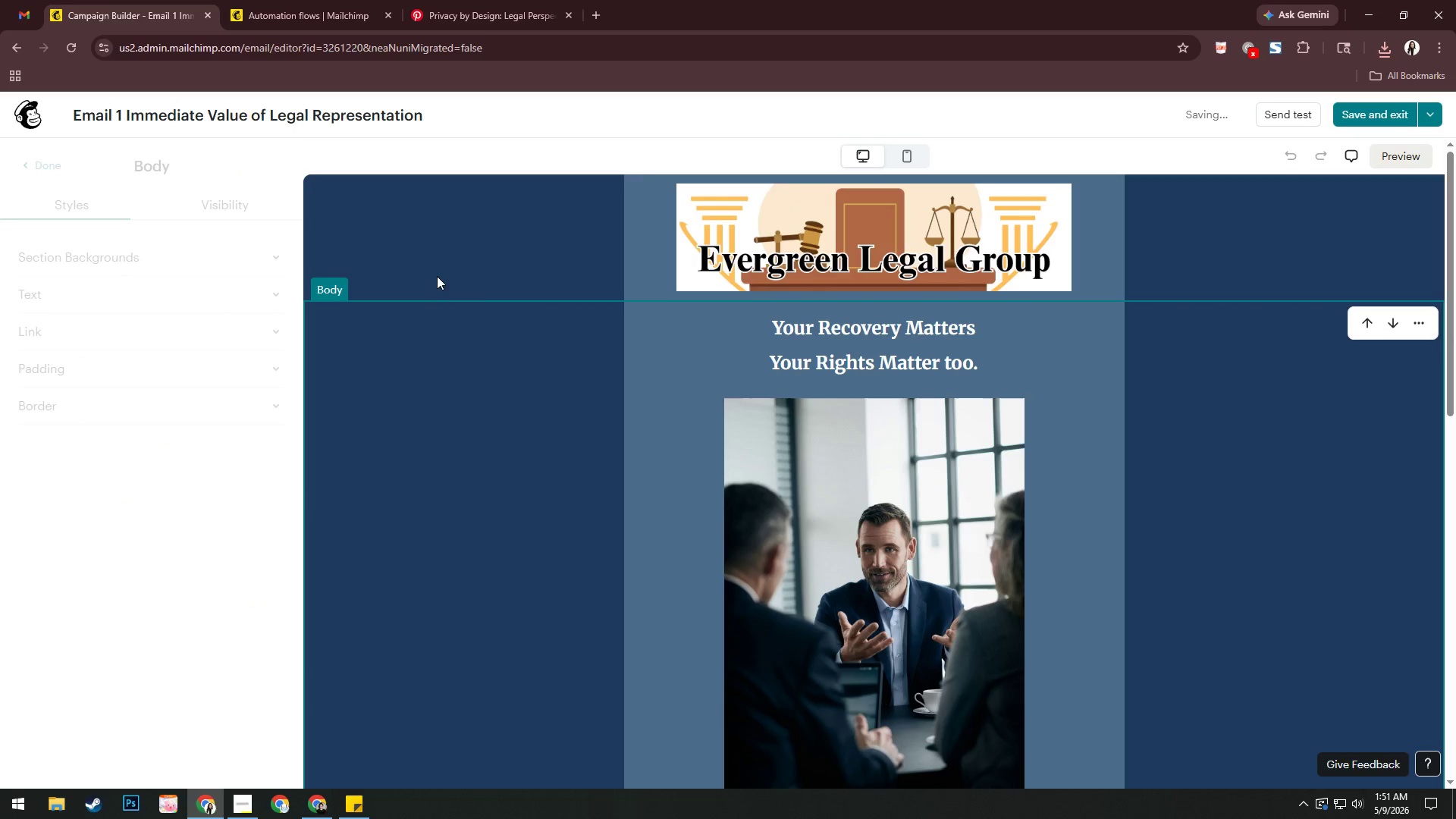 
left_click([437, 273])
 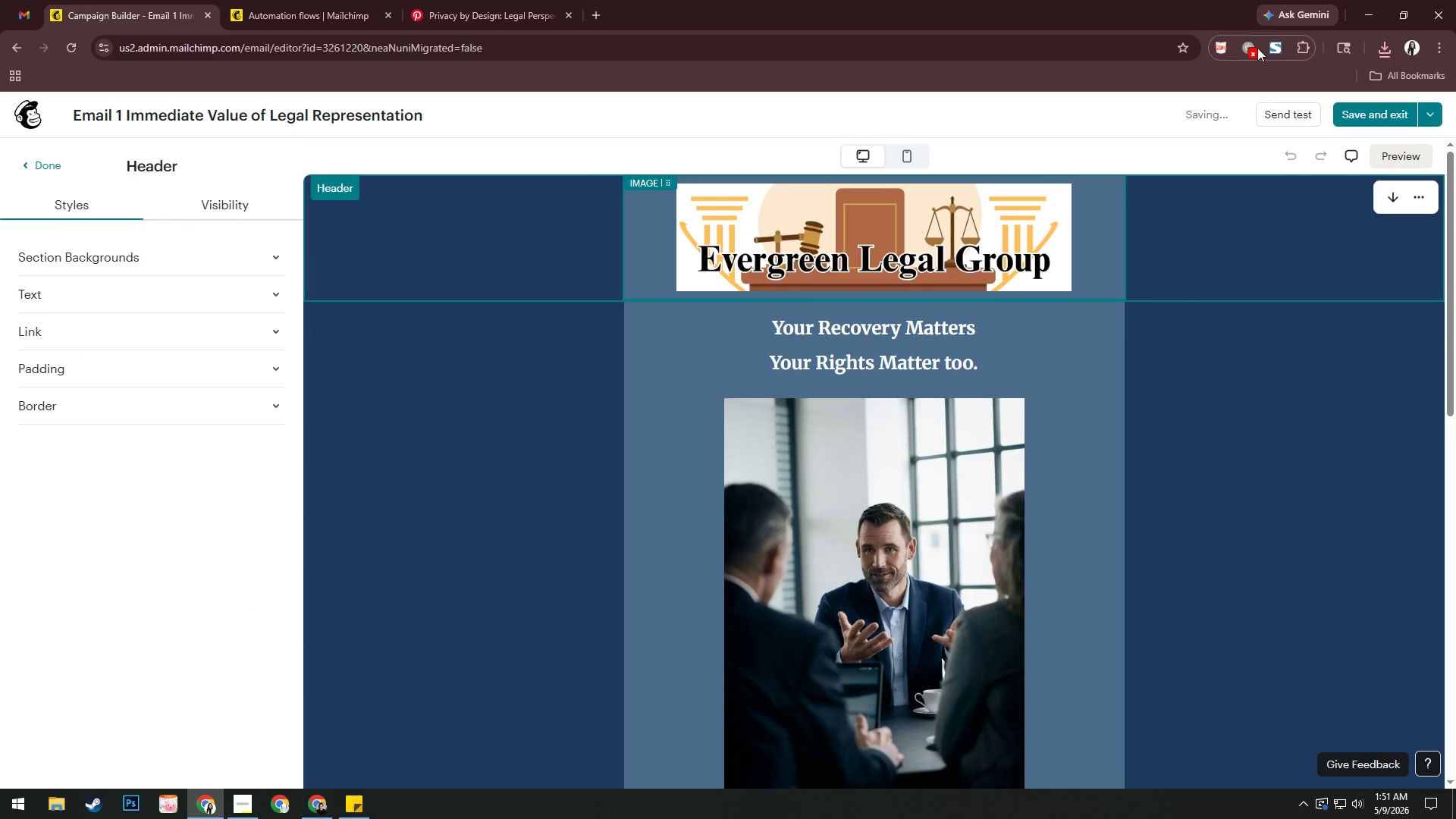 
left_click([1273, 47])
 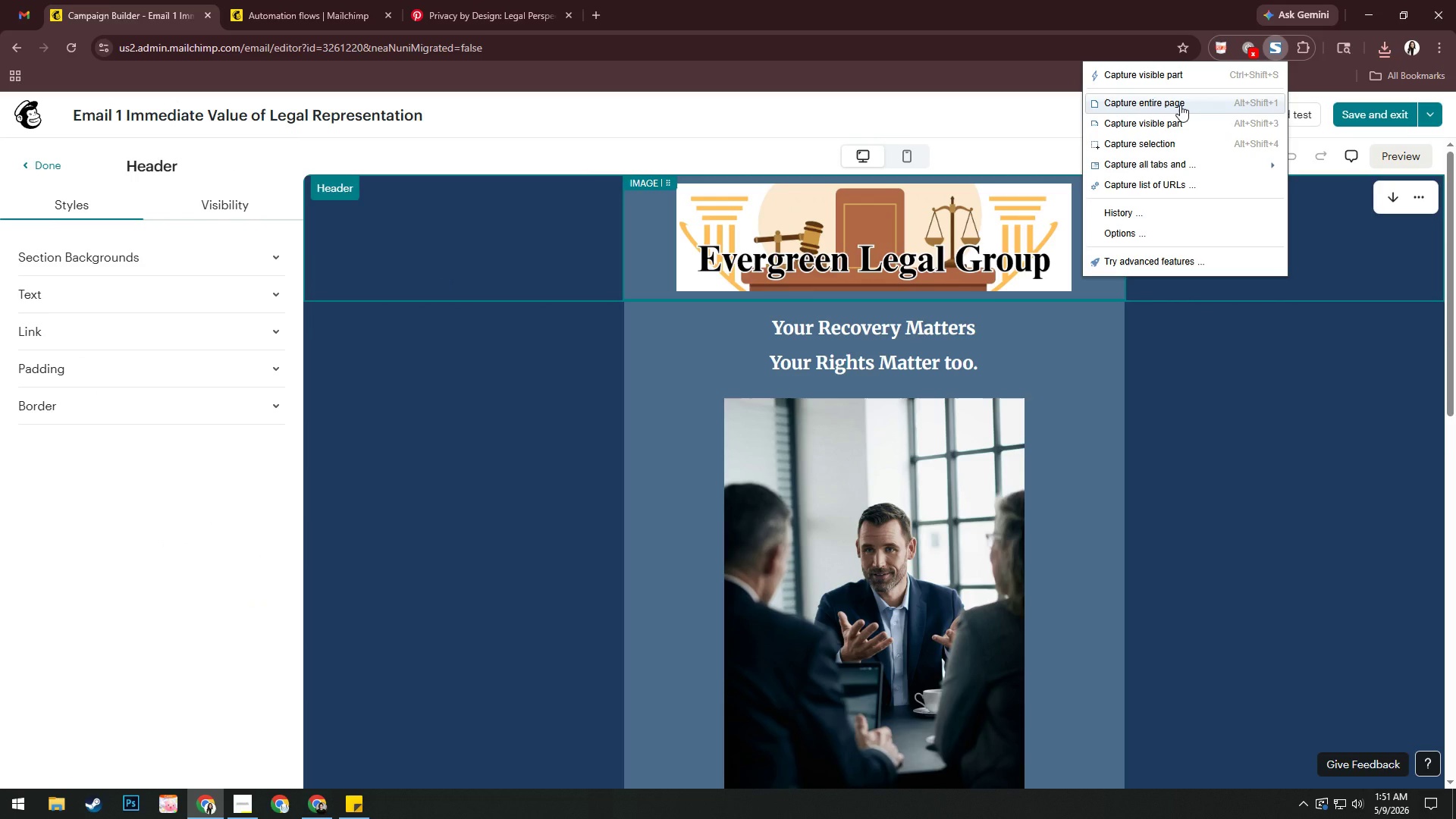 
key(Alt+AltLeft)
 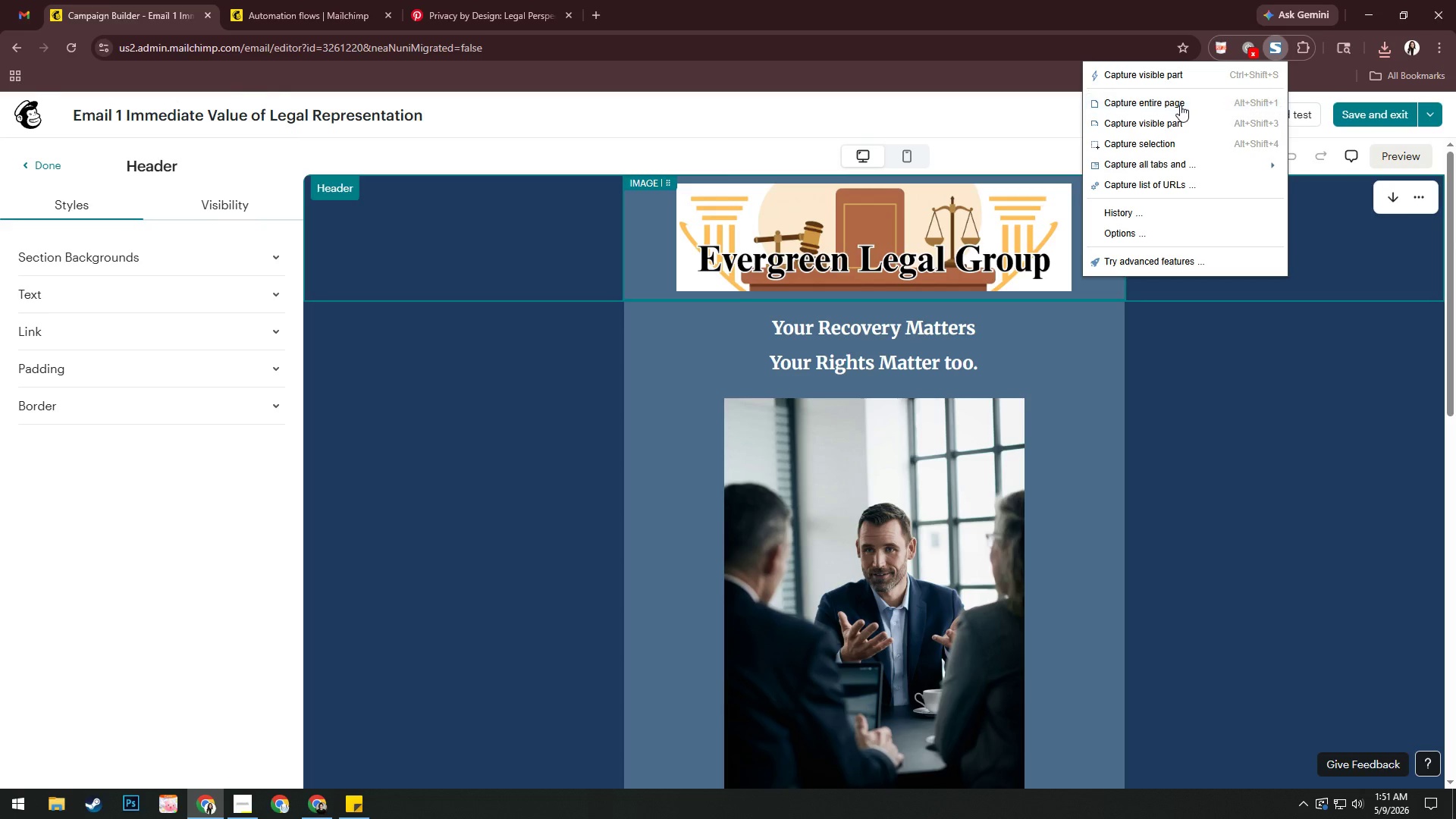 
key(Alt+Tab)